 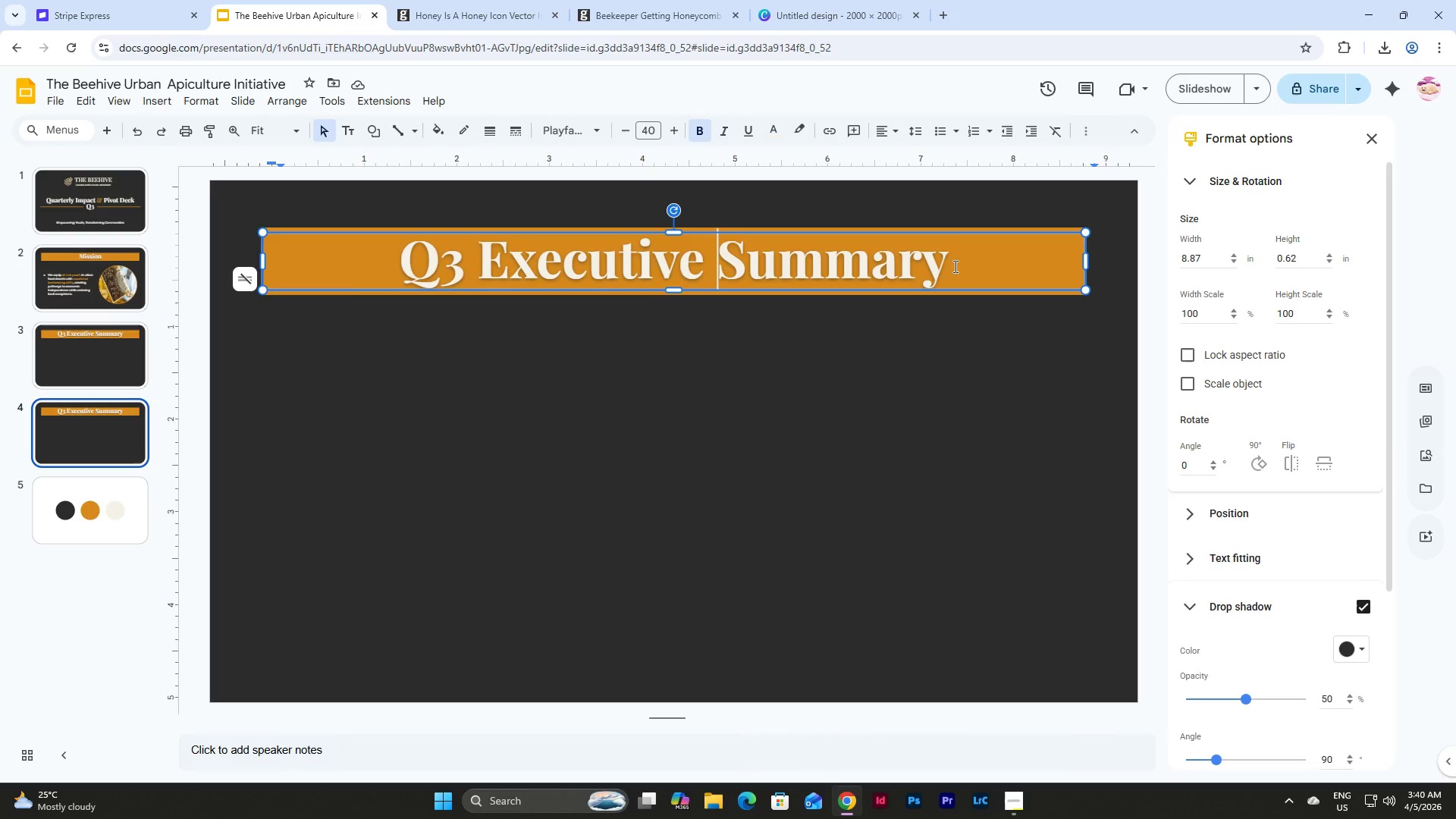 
left_click_drag(start_coordinate=[979, 264], to_coordinate=[406, 249])
 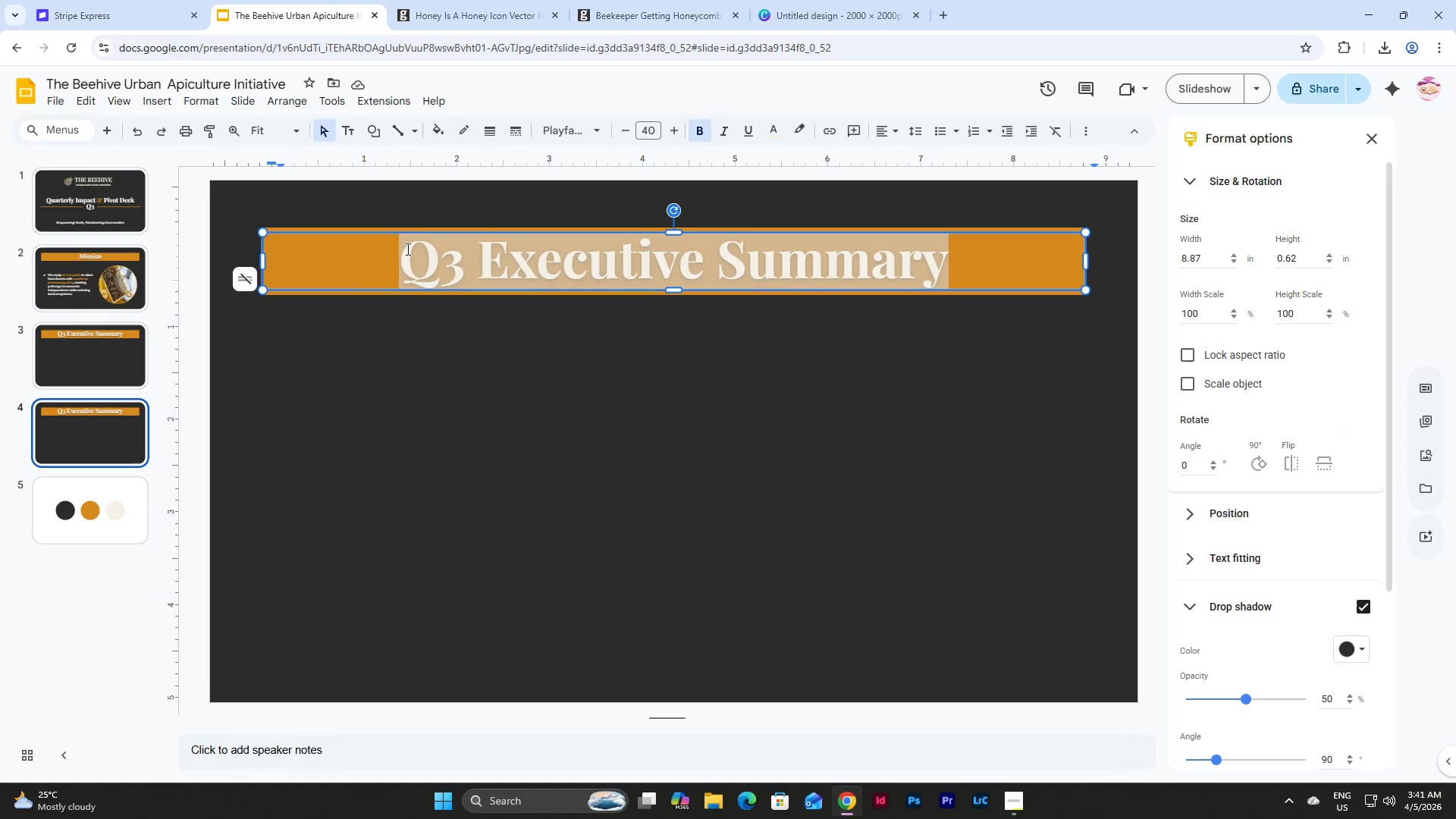 
type(The "Summer Sting" Data)
 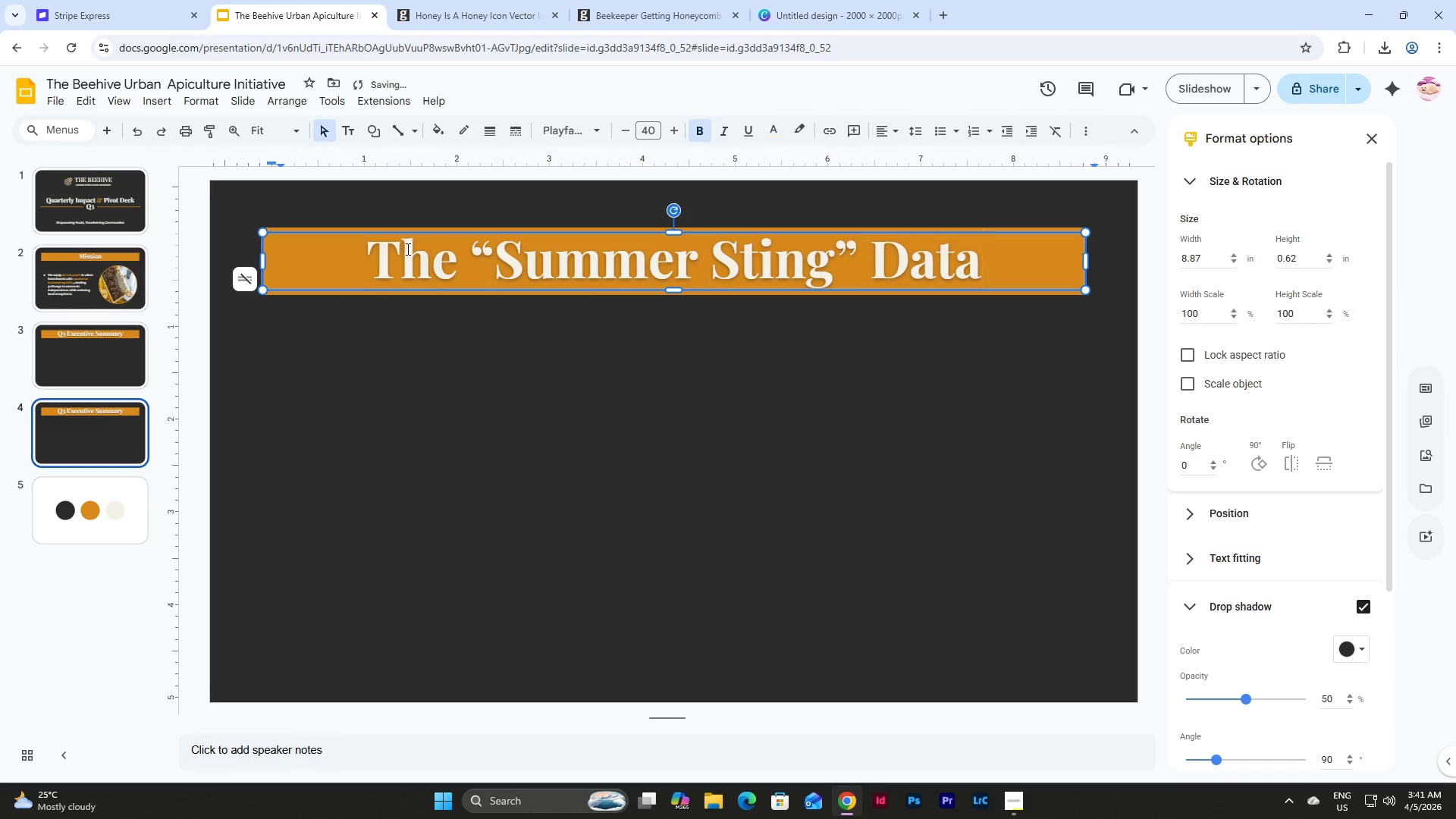 
type(Harvest )
 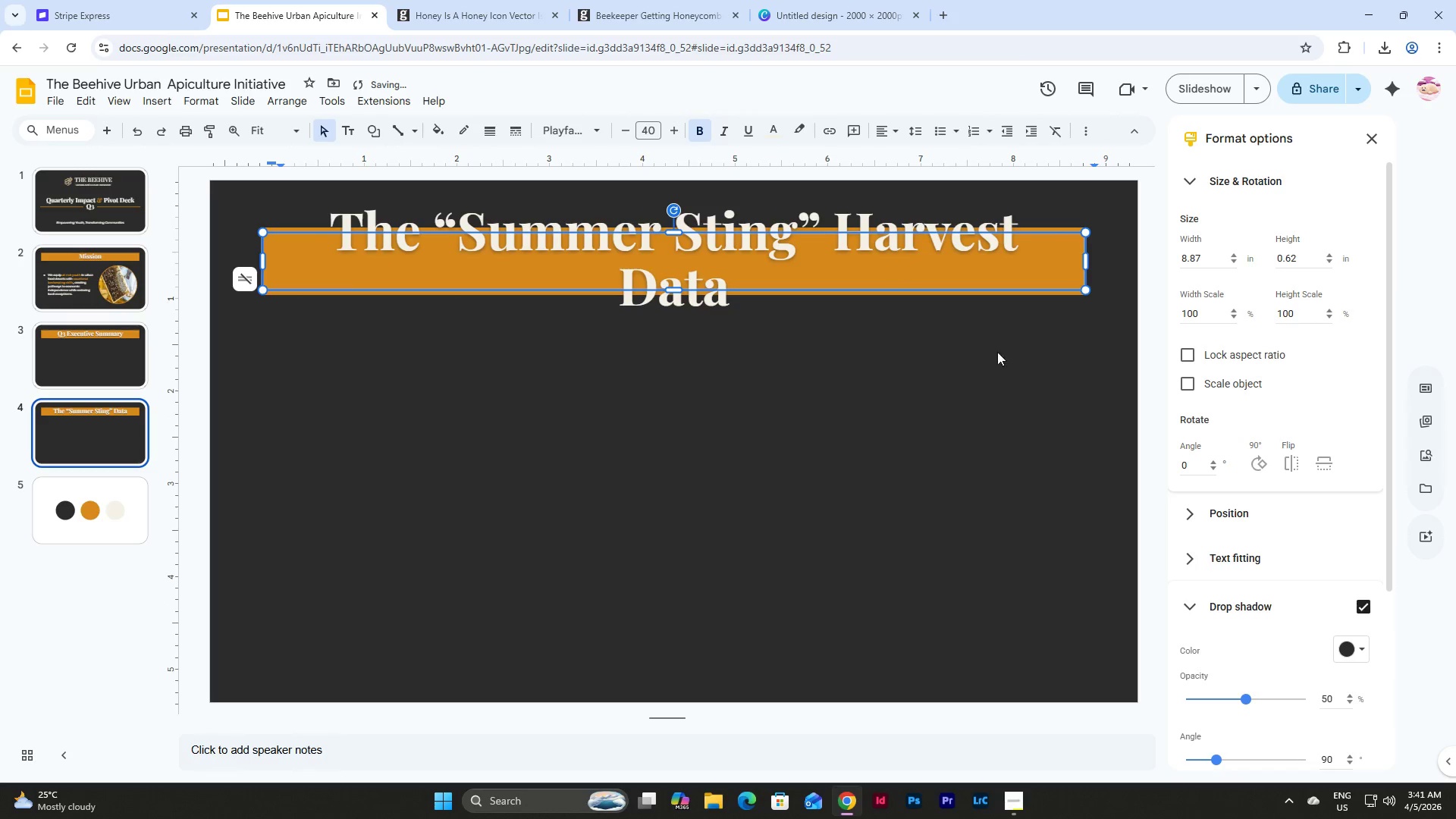 
left_click([965, 362])
 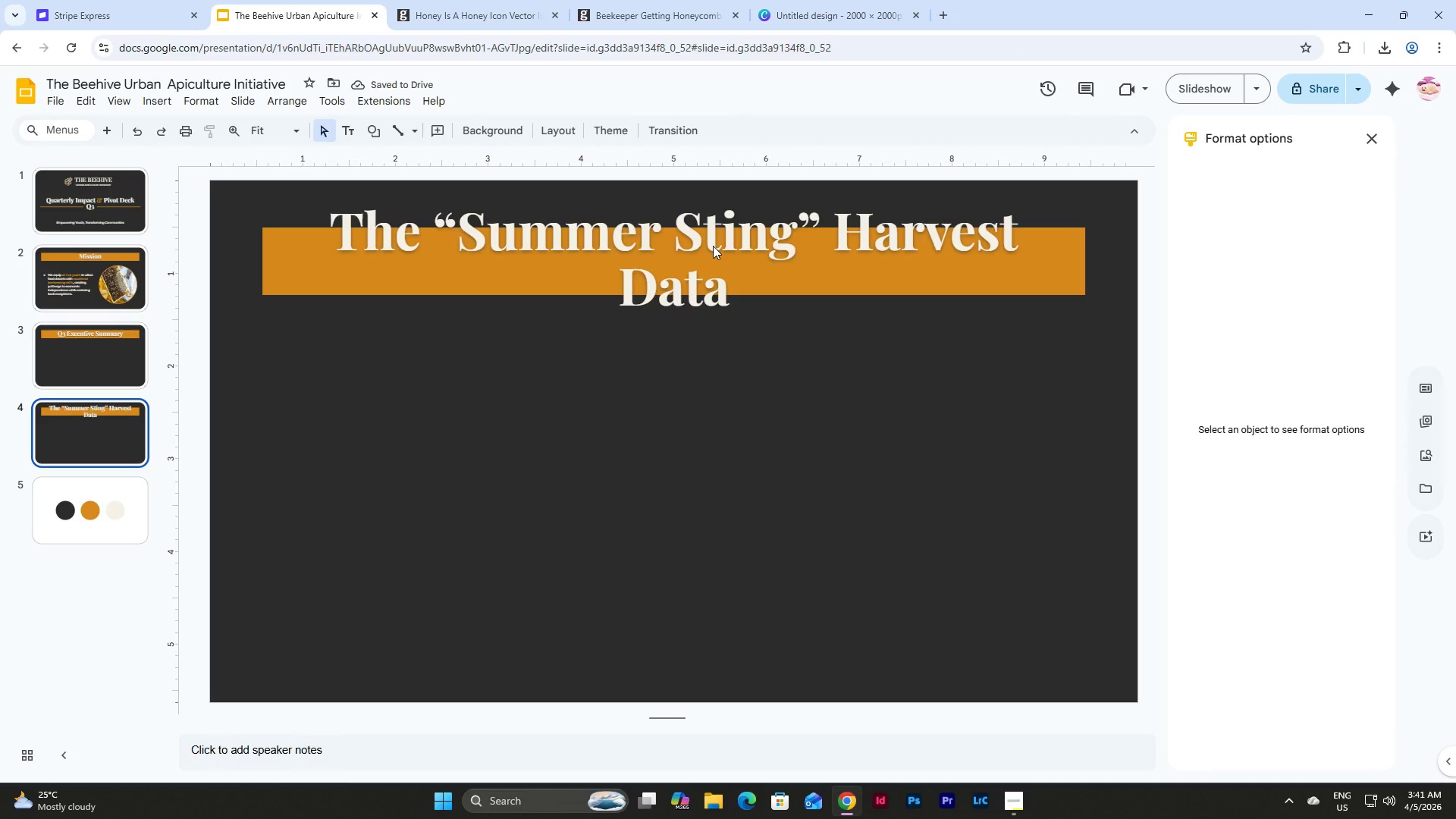 
left_click([713, 246])
 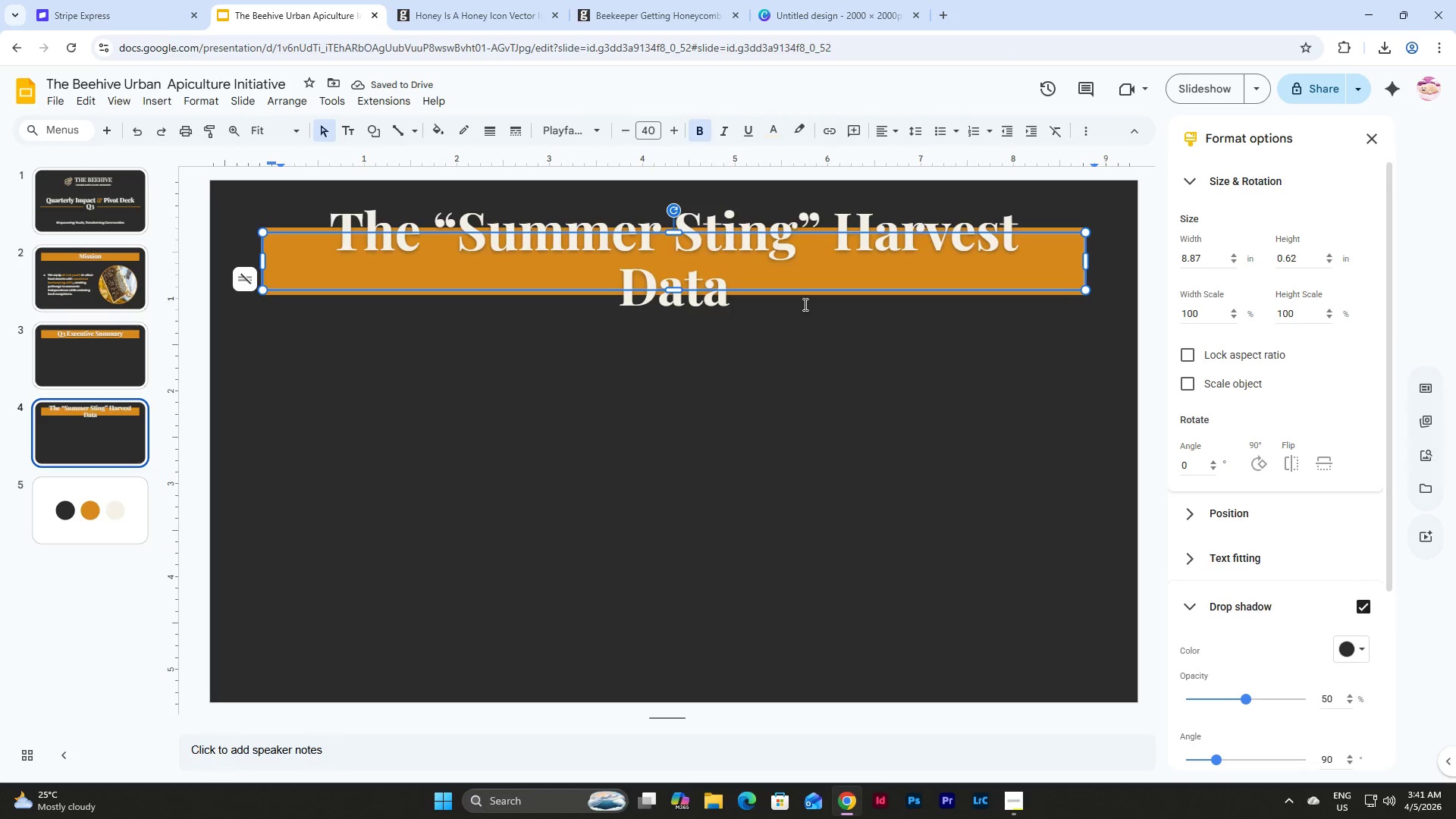 
left_click([911, 366])
 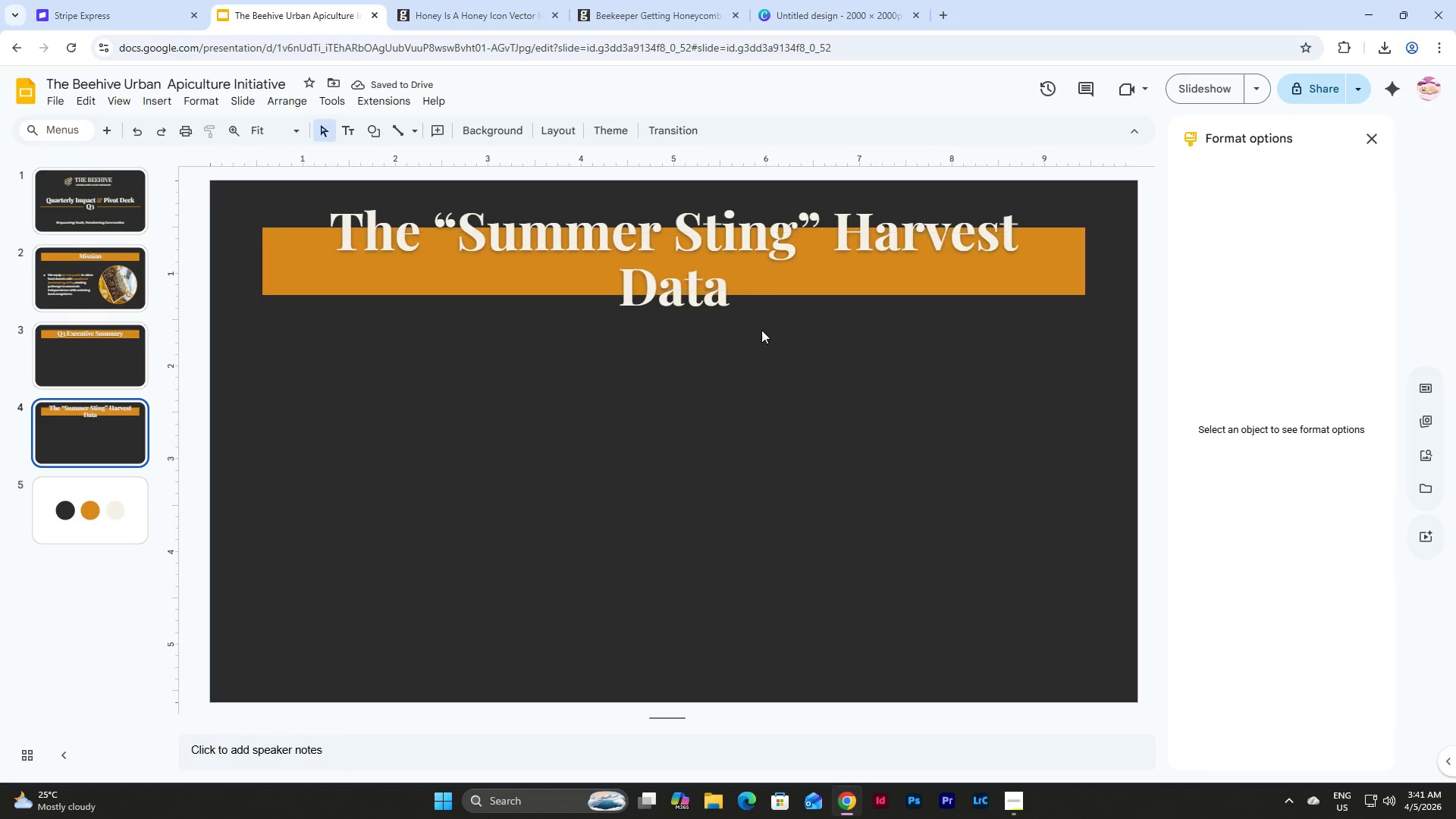 
key(Control+Z)
 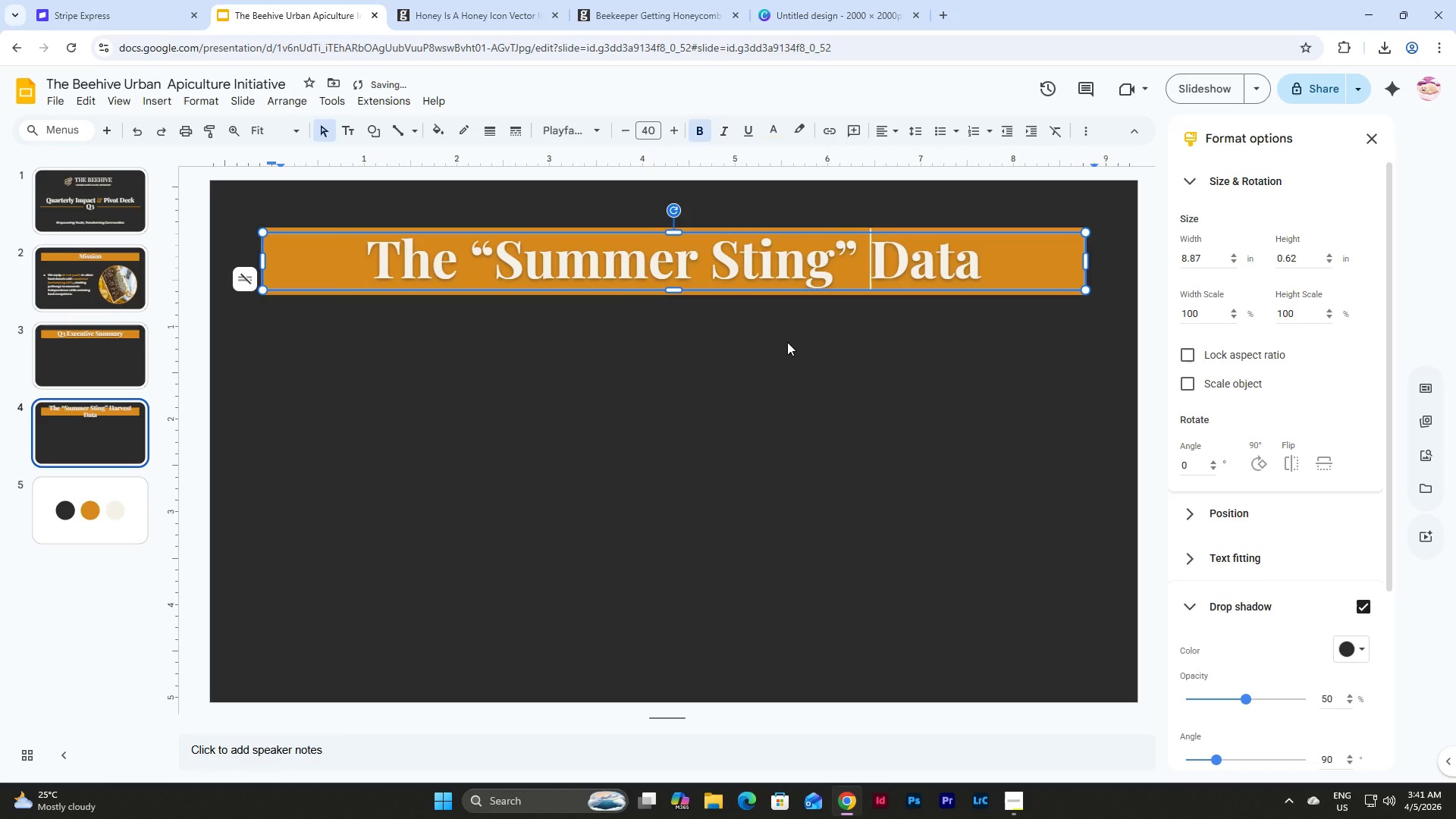 
key(Control+Z)
 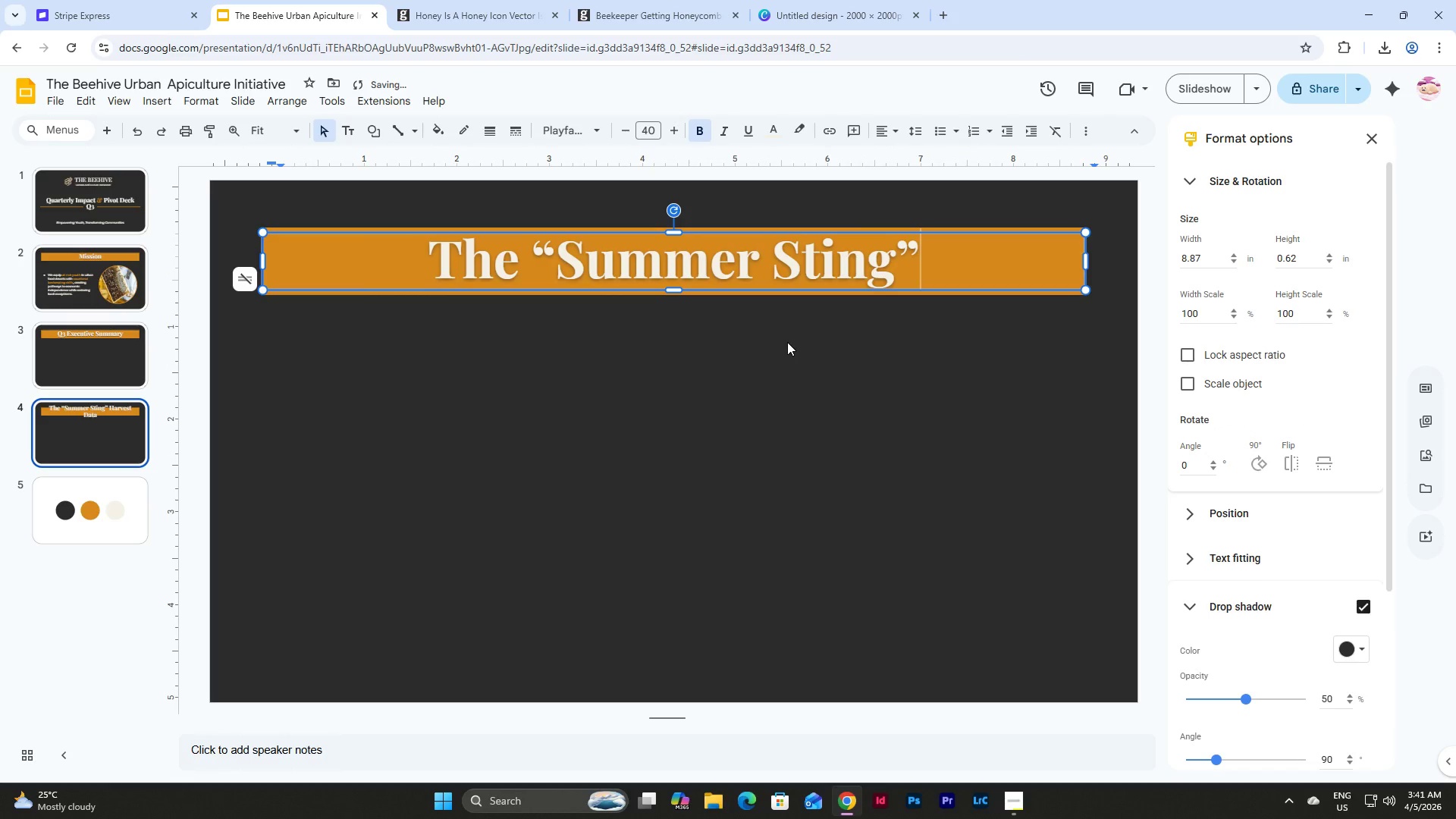 
key(Control+Z)
 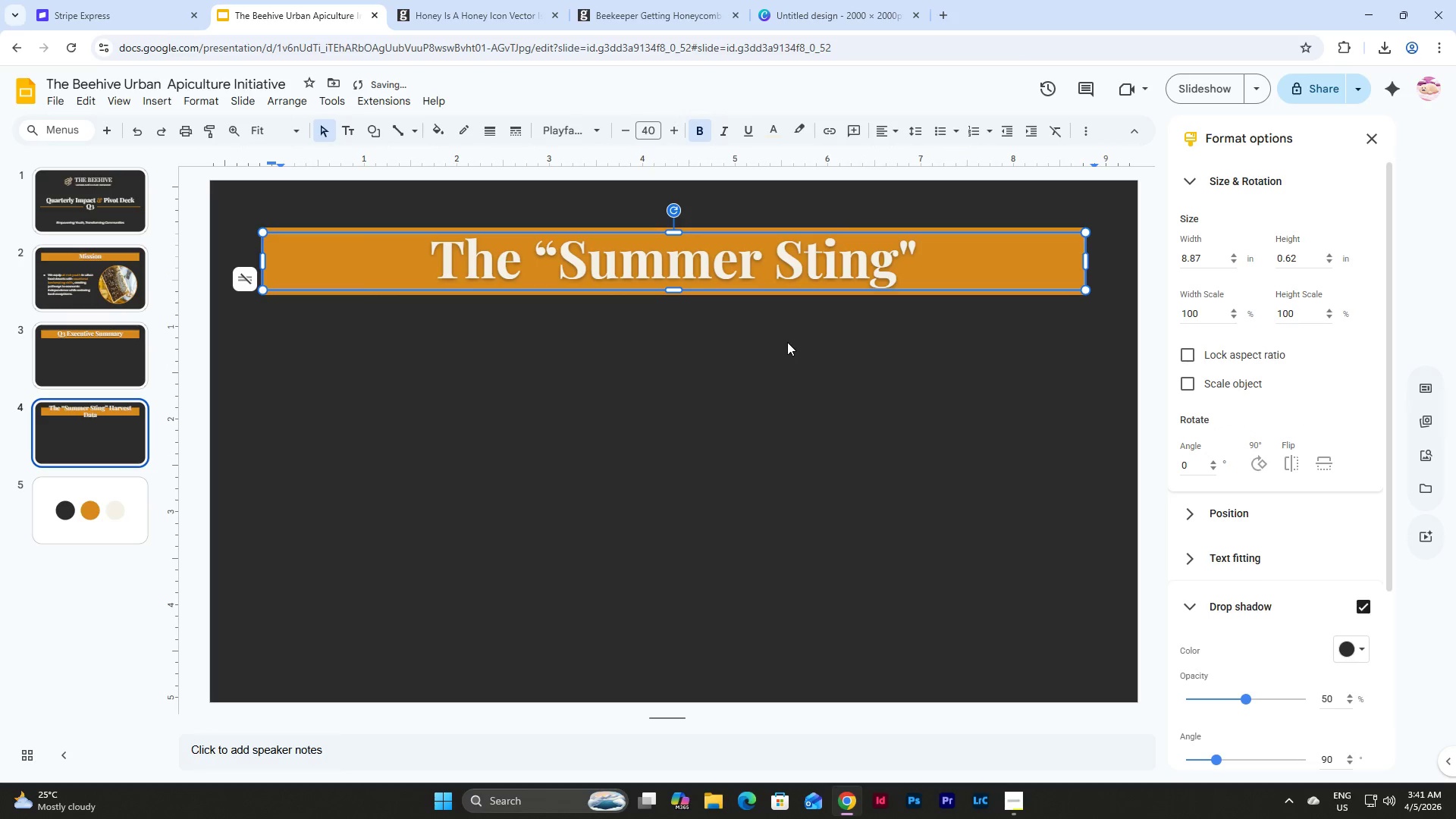 
key(Control+Z)
 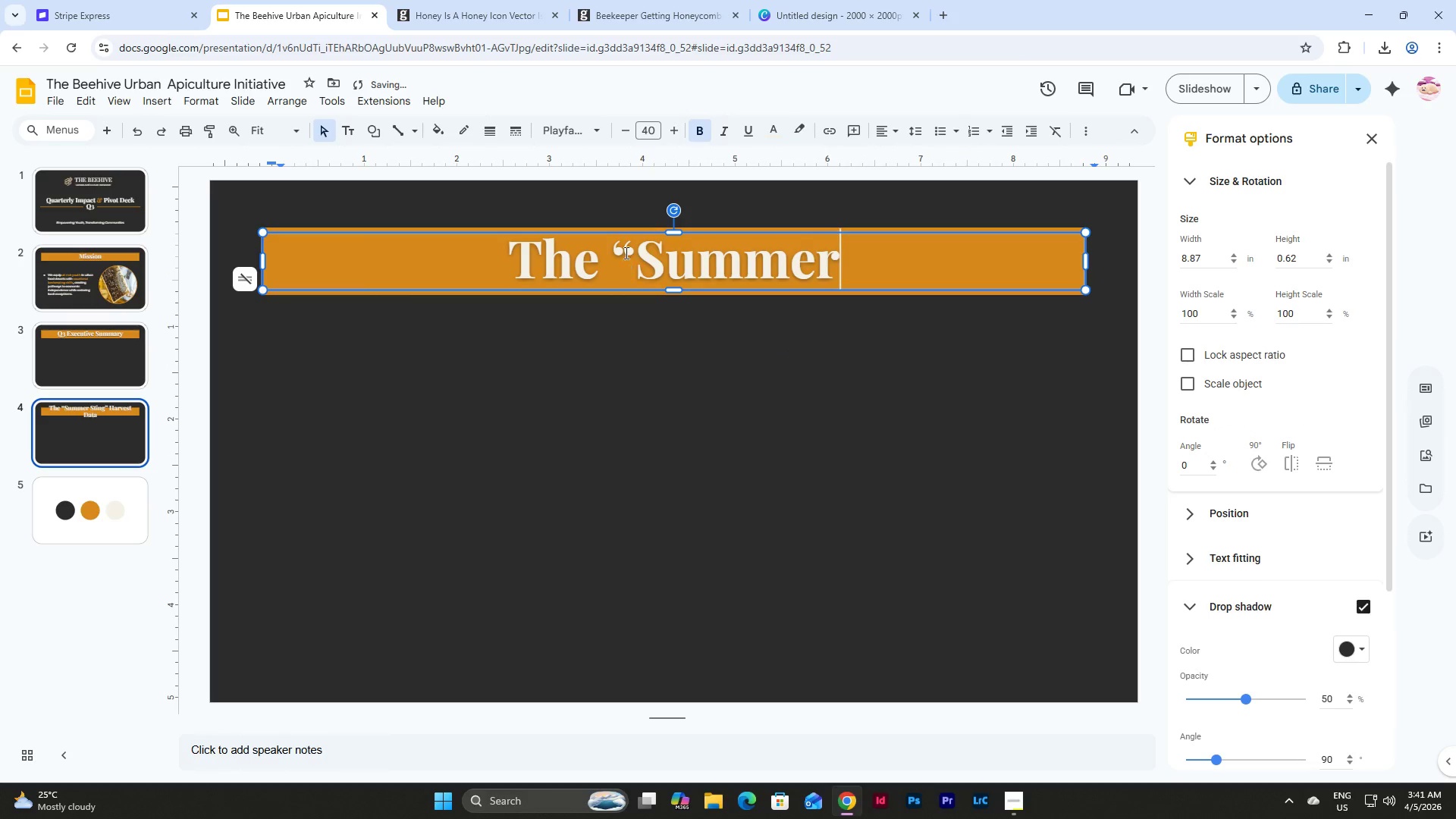 
left_click_drag(start_coordinate=[613, 246], to_coordinate=[453, 241])
 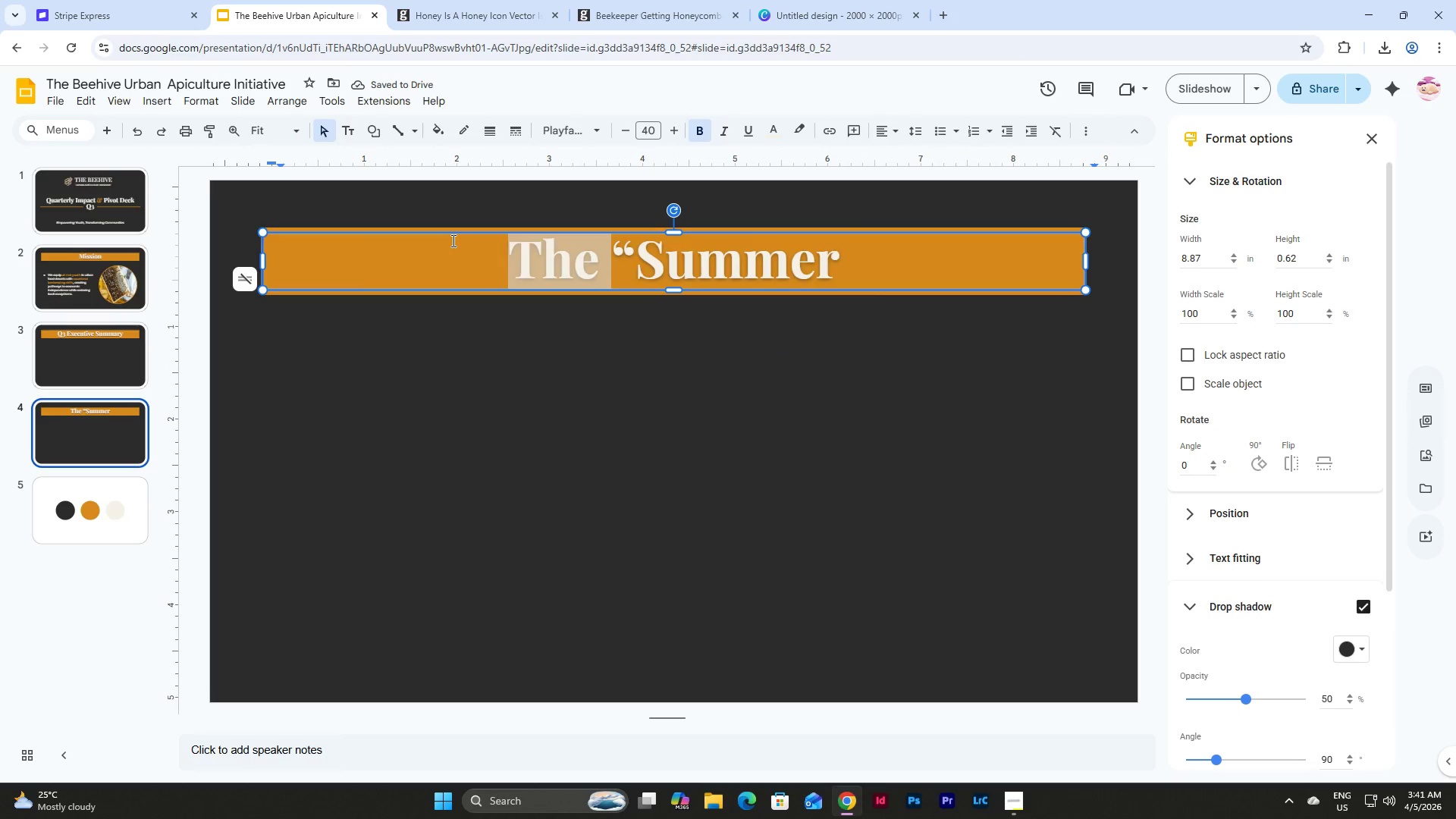 
key(Backspace)
 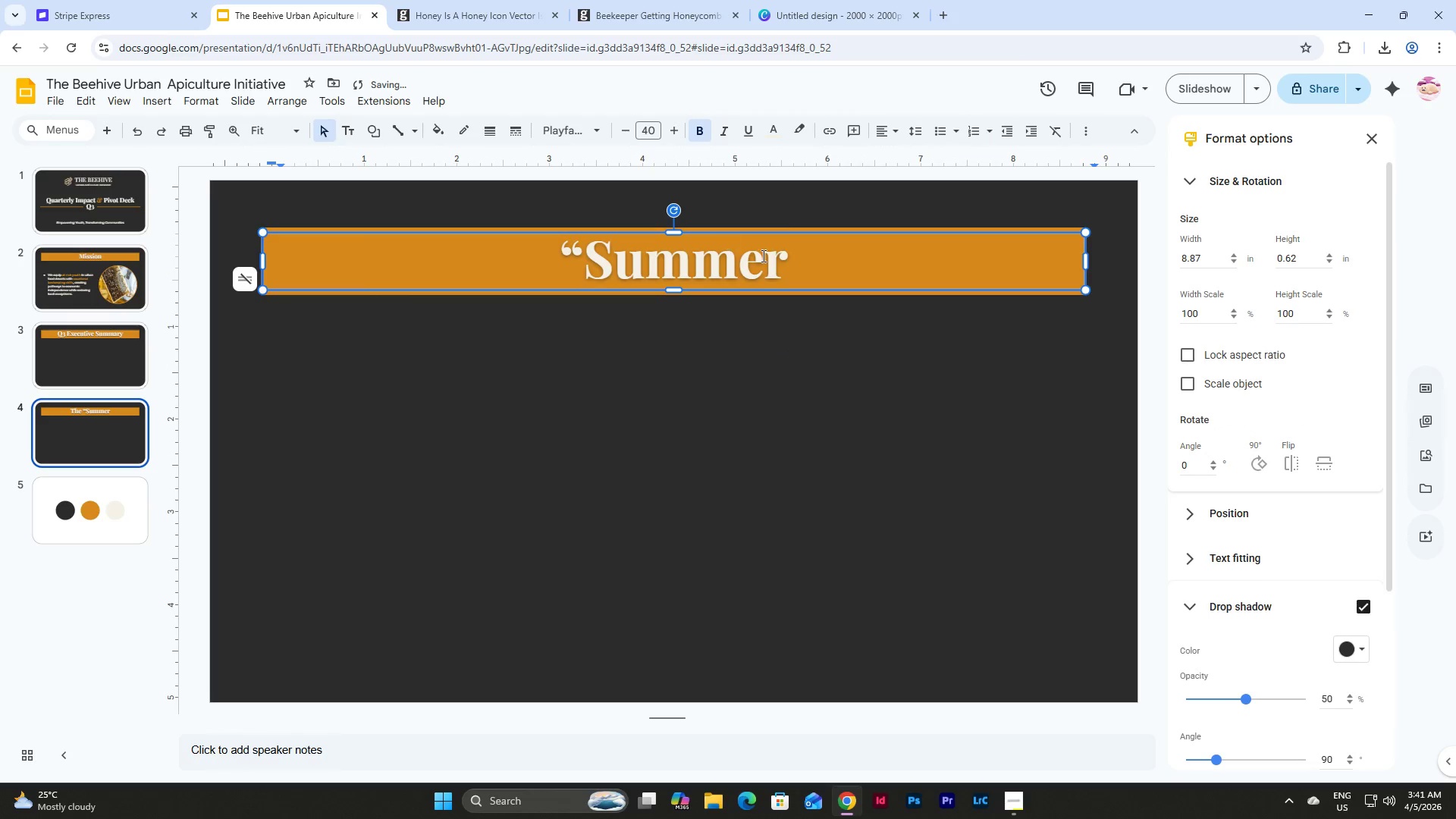 
left_click([796, 260])
 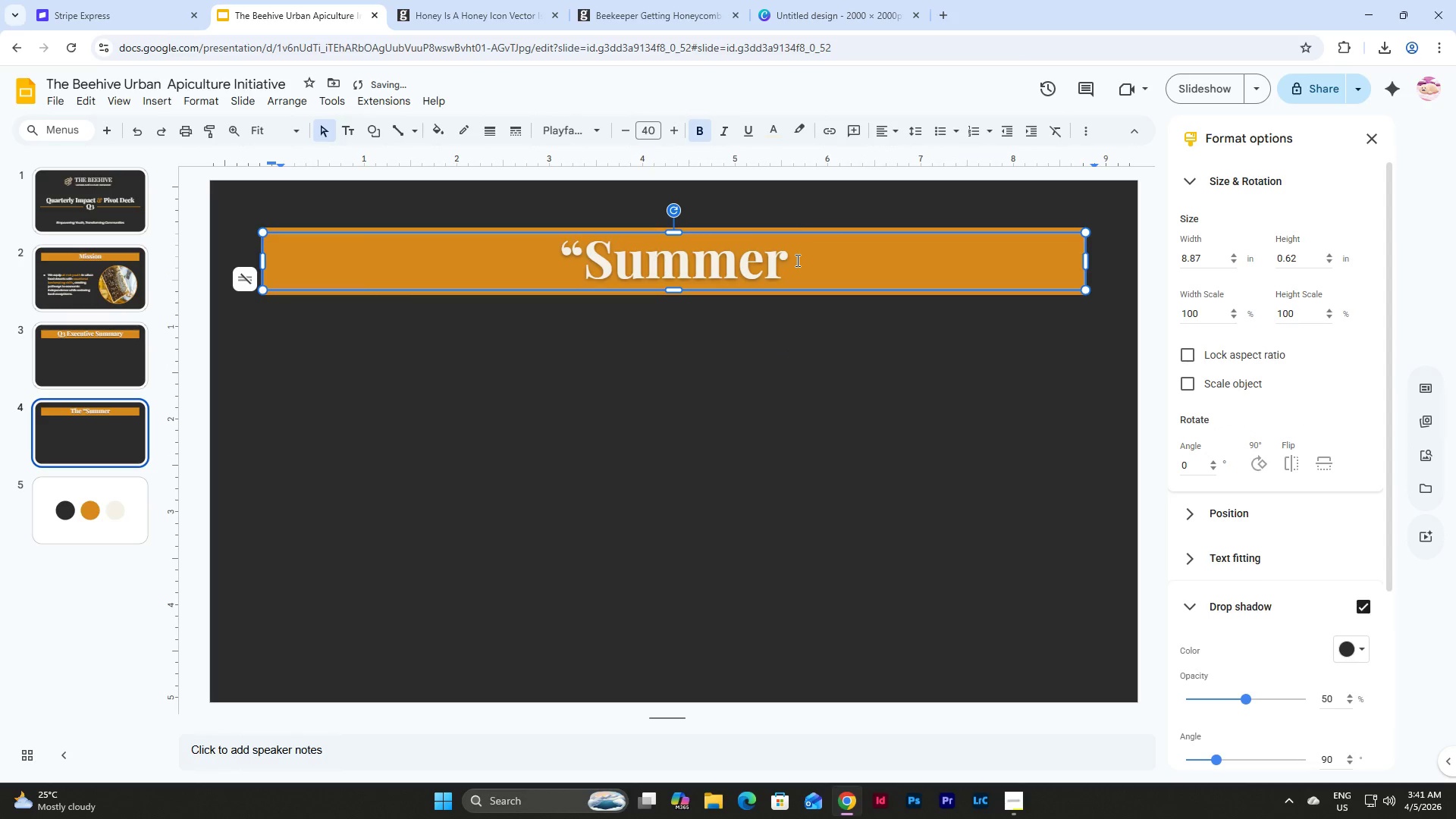 
type( Strin)
key(Backspace)
key(Backspace)
key(Backspace)
type(ir)
key(Backspace)
type(ng" Harvest Data)
 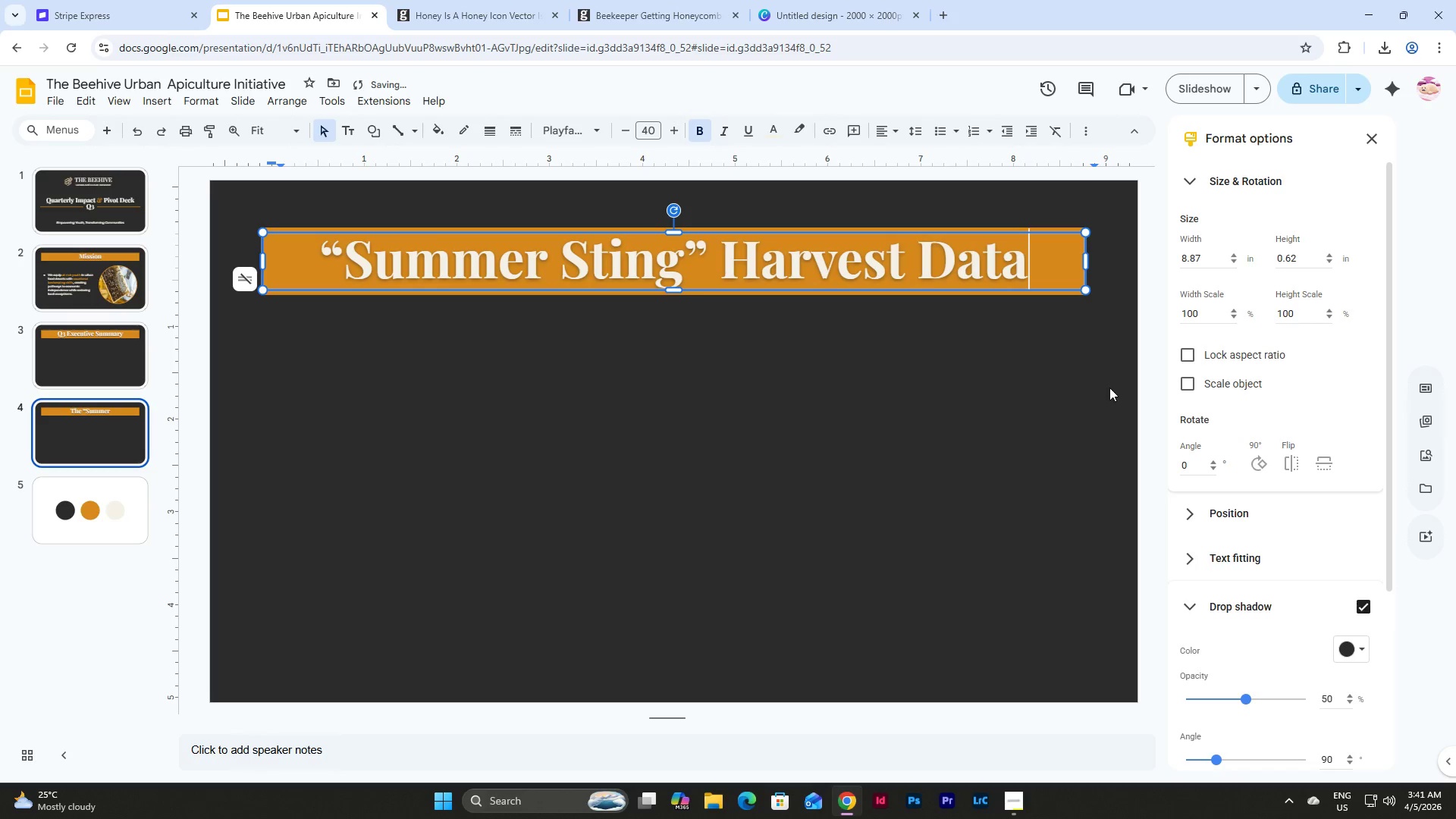 
left_click([976, 378])
 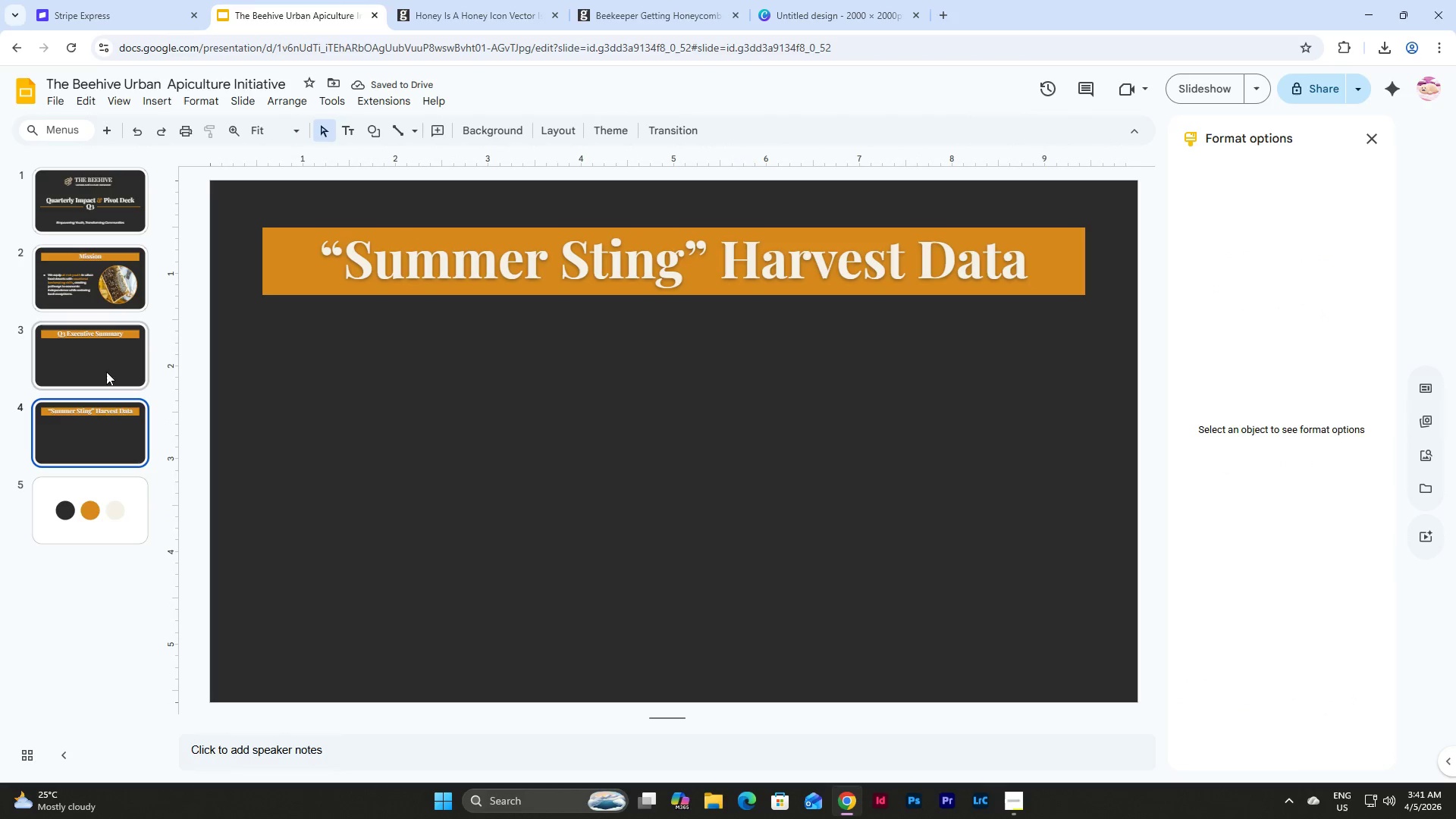 
left_click([116, 436])
 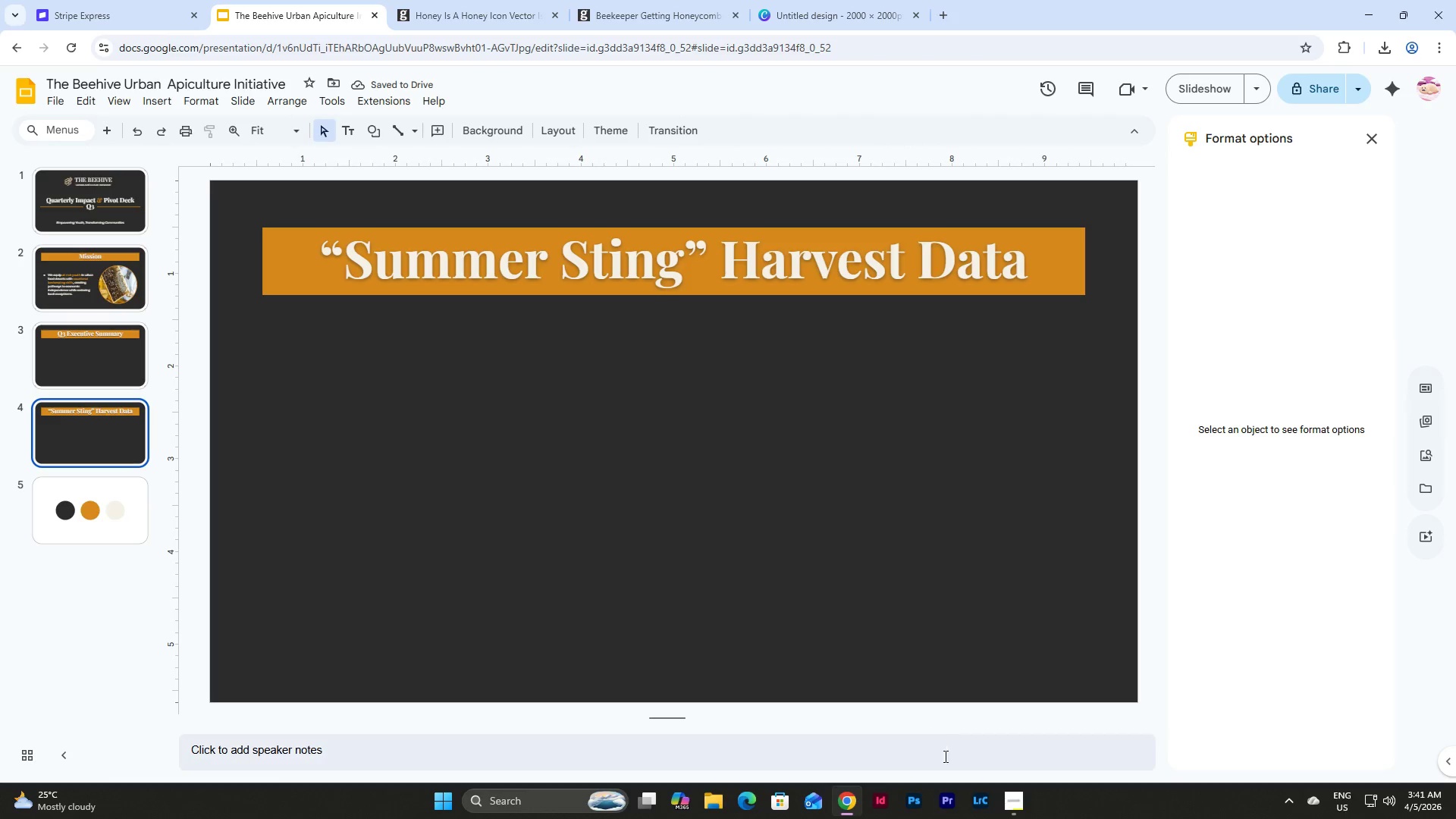 
left_click([1010, 802])